 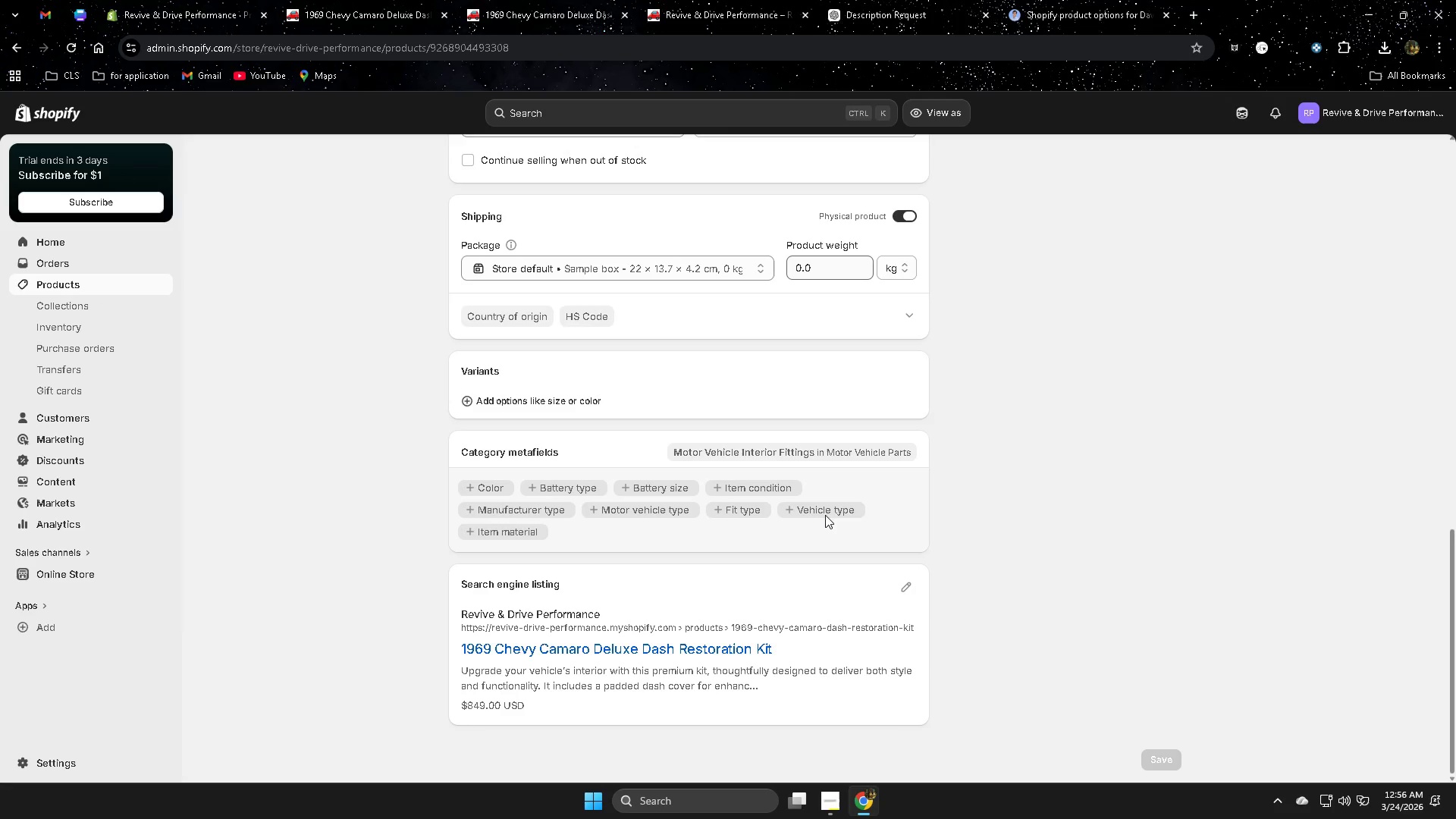 
left_click([902, 587])
 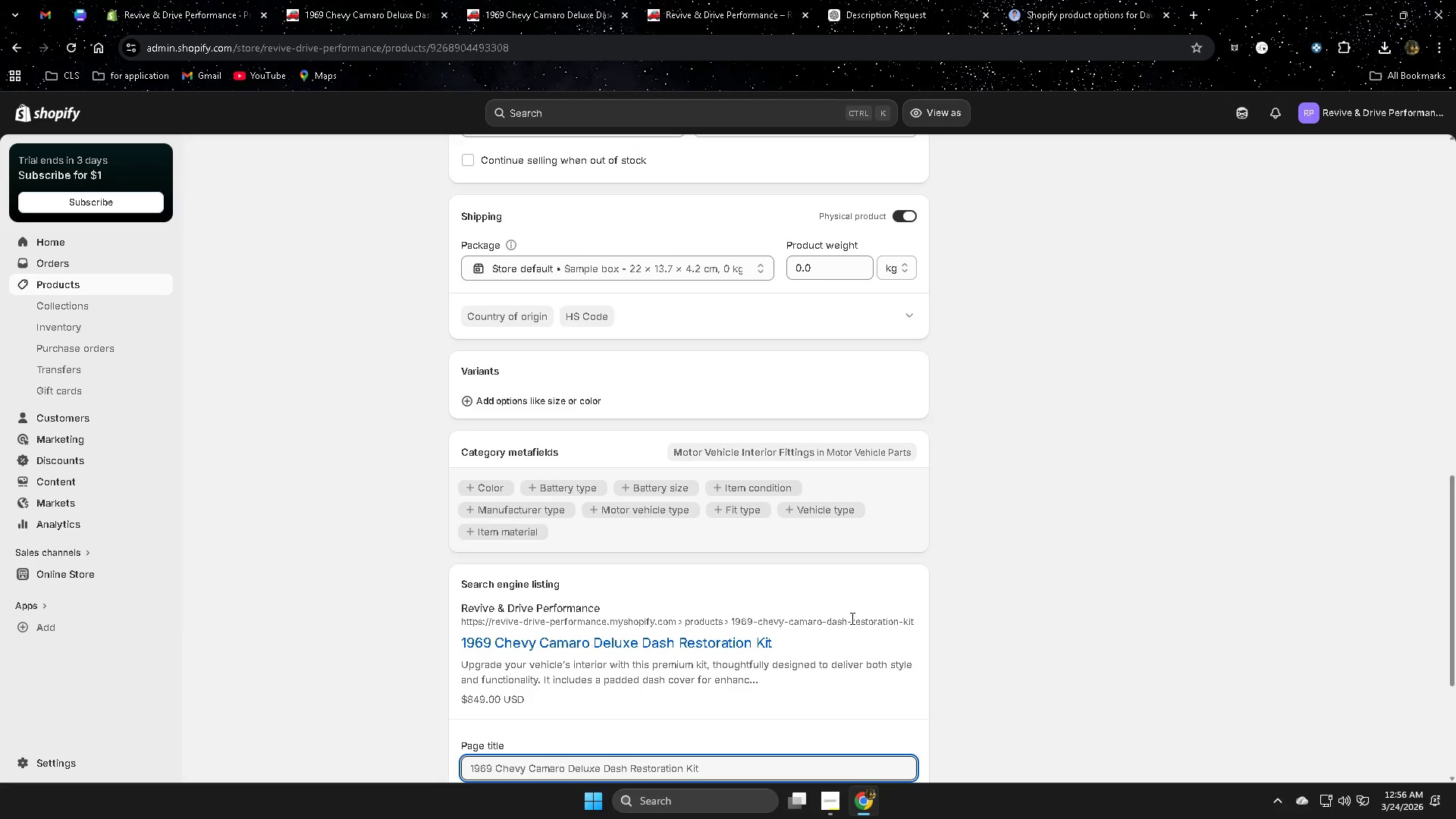 
scroll: coordinate [1036, 646], scroll_direction: down, amount: 3.0
 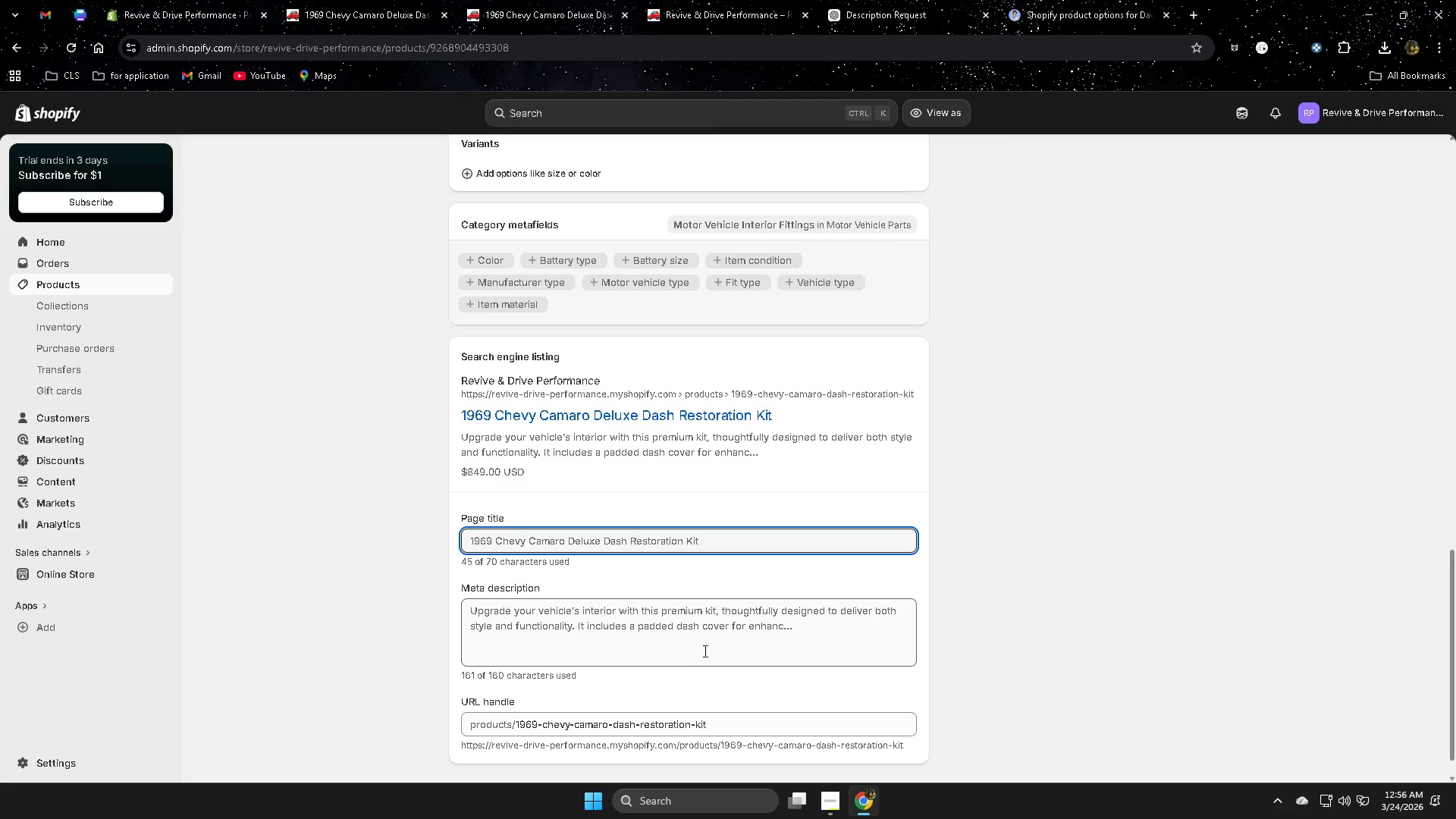 
left_click([733, 648])
 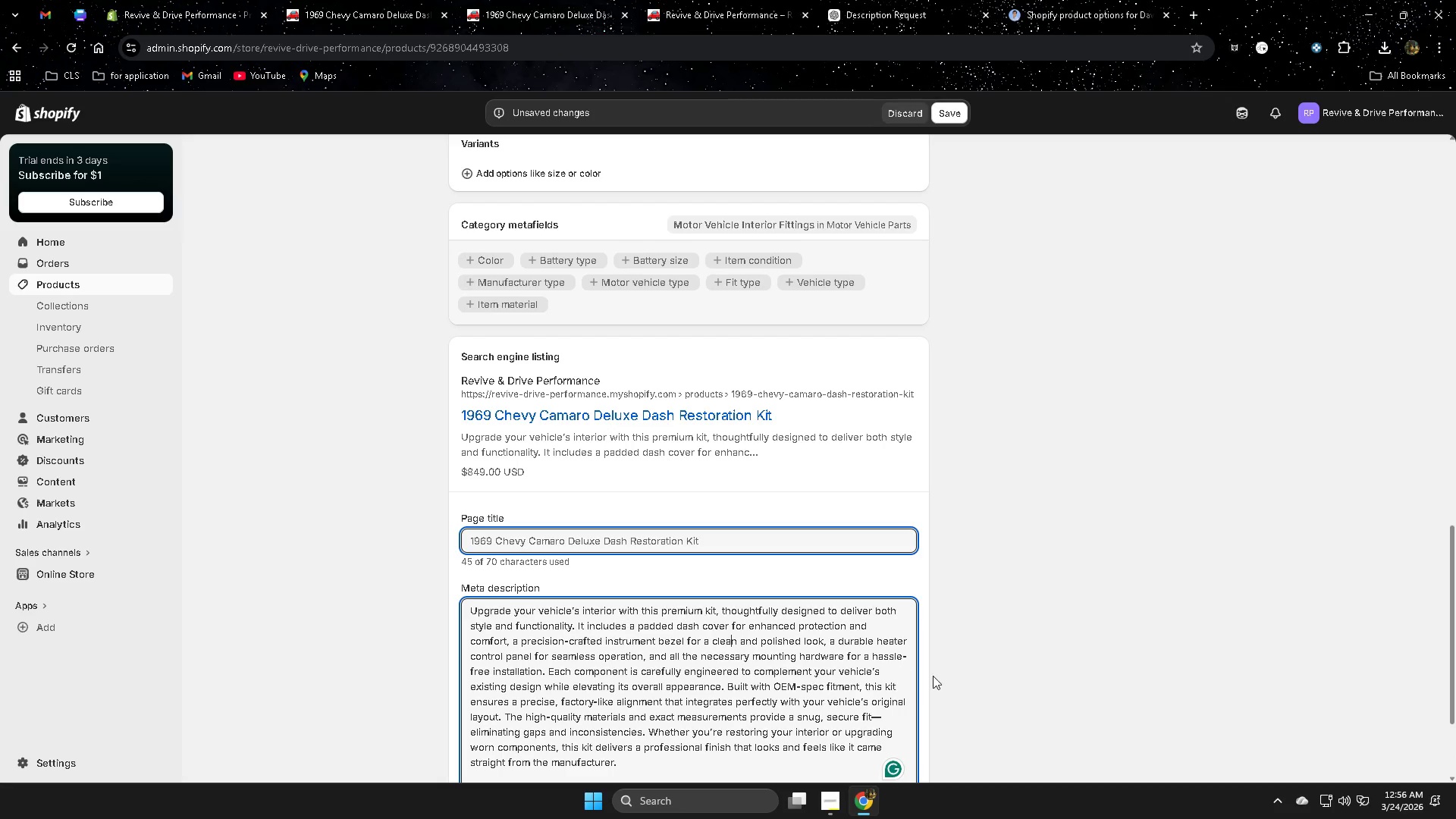 
scroll: coordinate [1077, 653], scroll_direction: down, amount: 3.0
 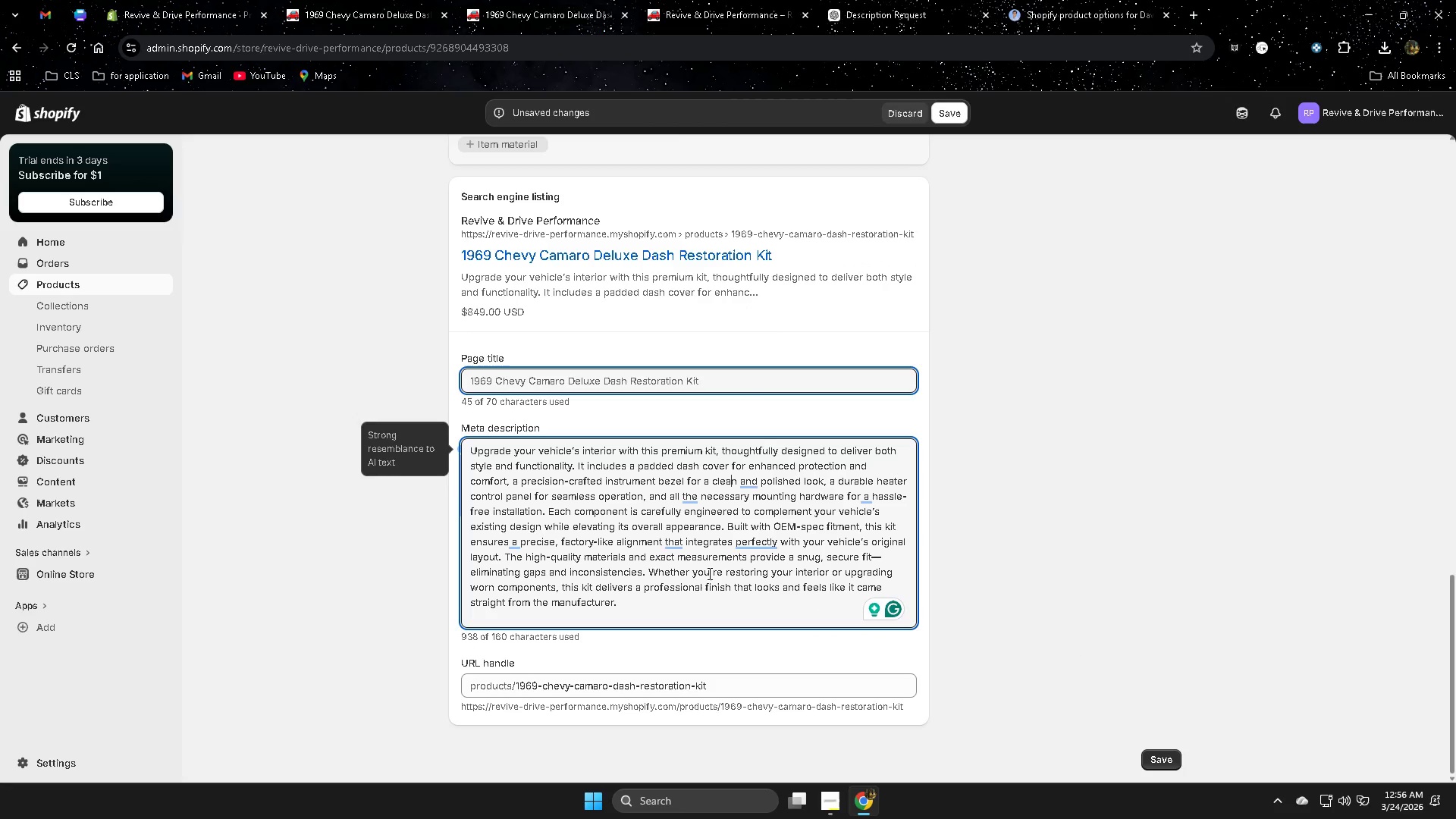 
wait(10.36)
 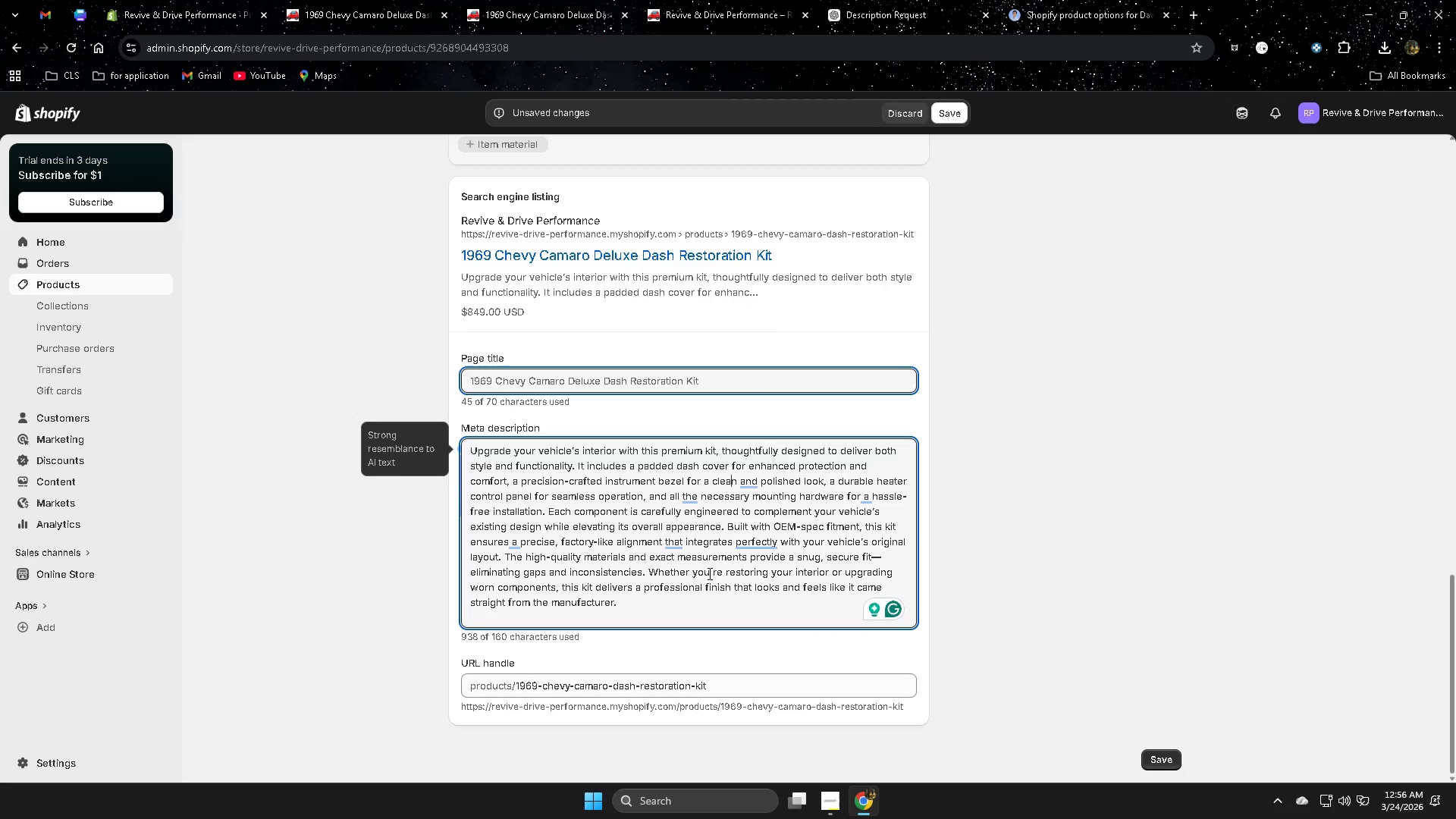 
left_click([827, 802])